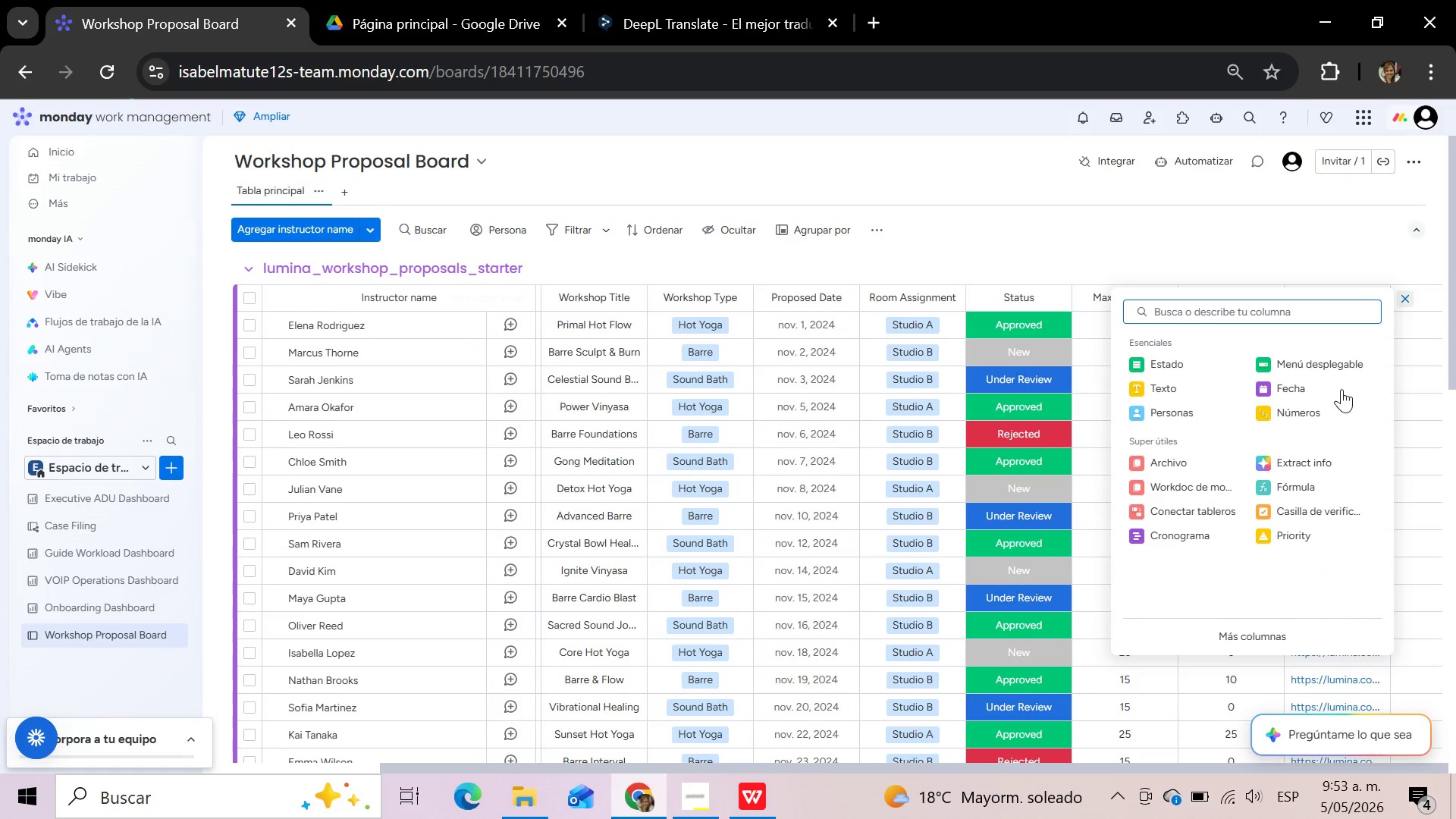 
left_click([1301, 486])
 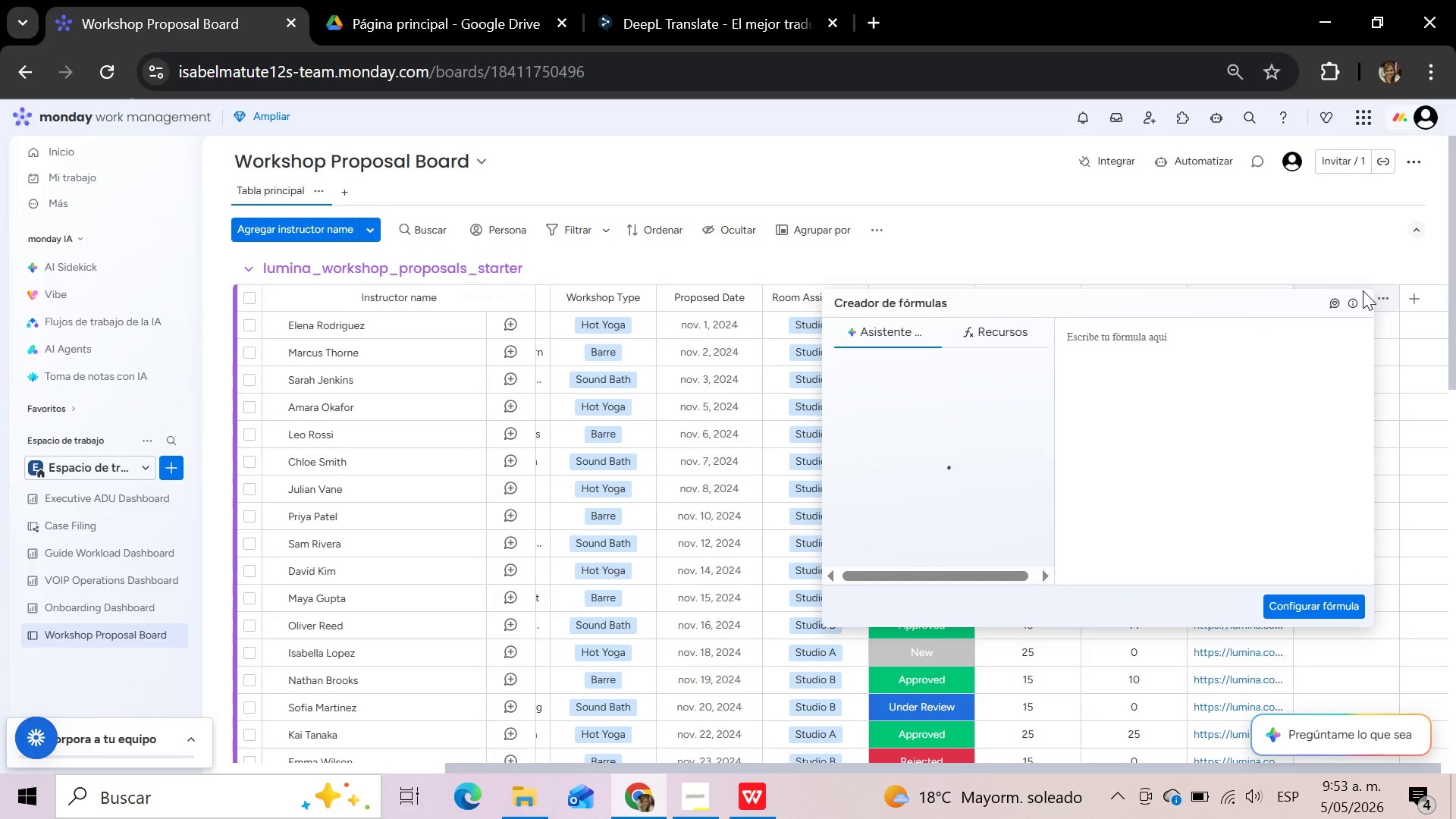 
wait(11.48)
 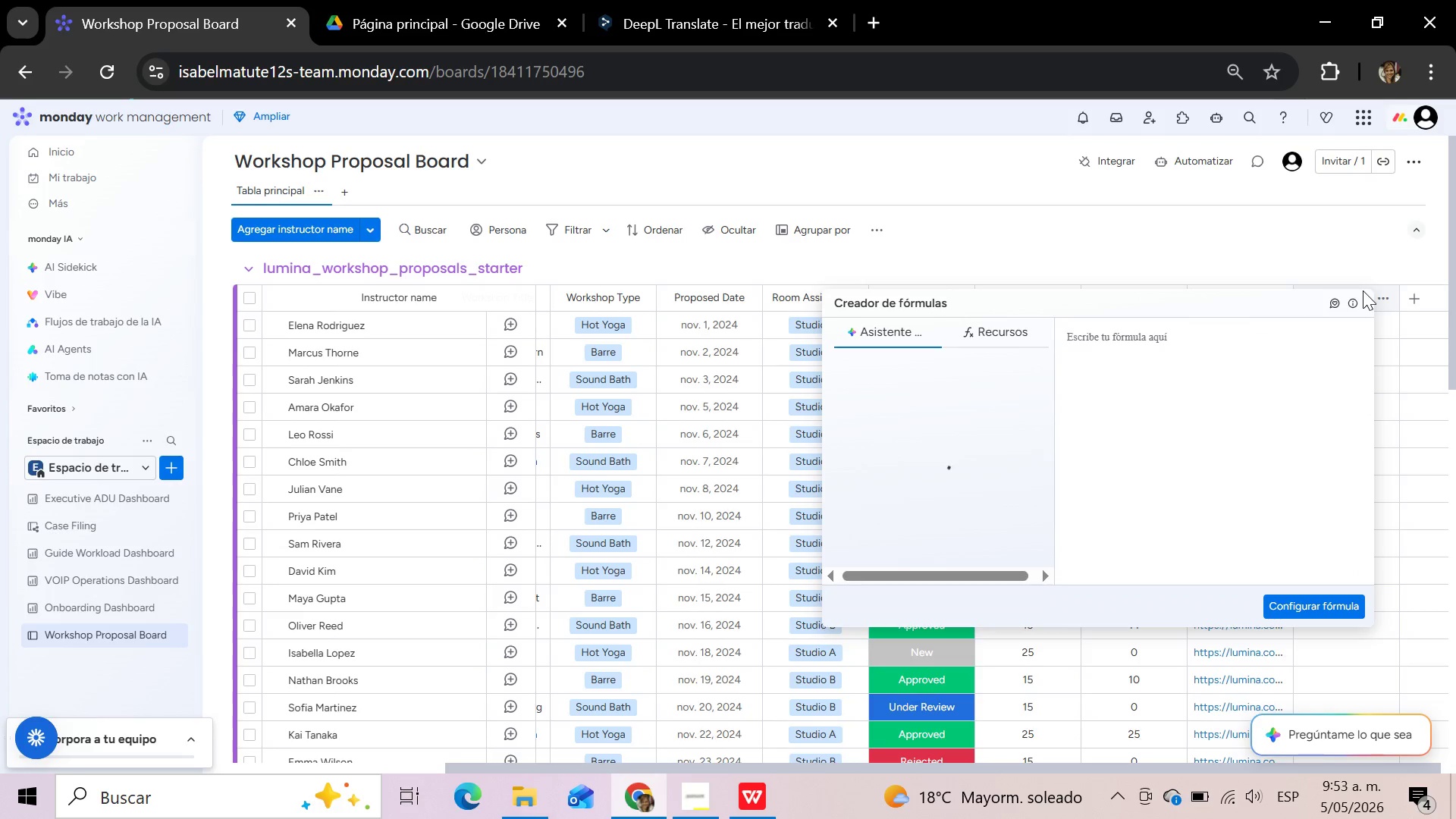 
type(max)
 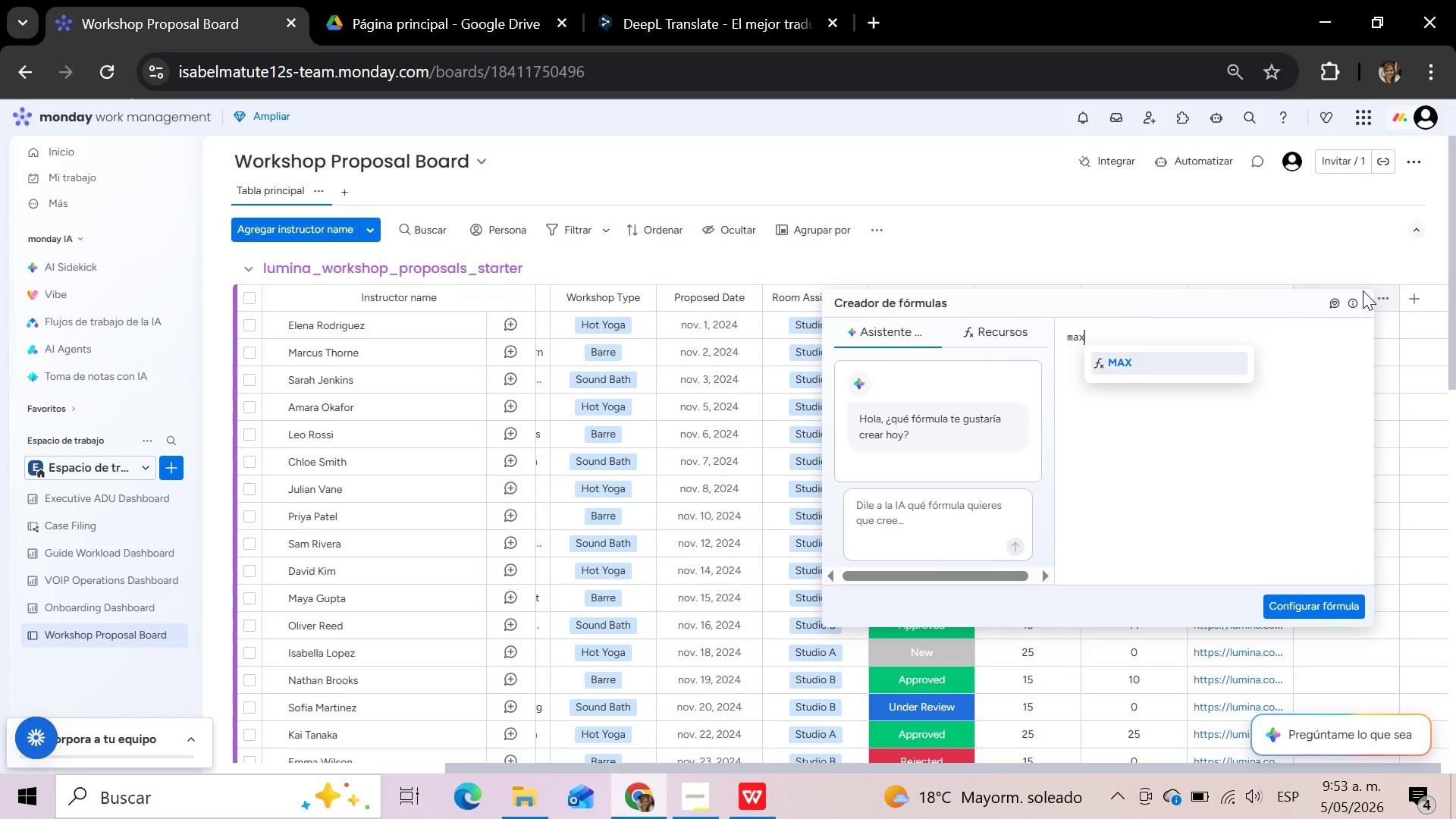 
wait(8.16)
 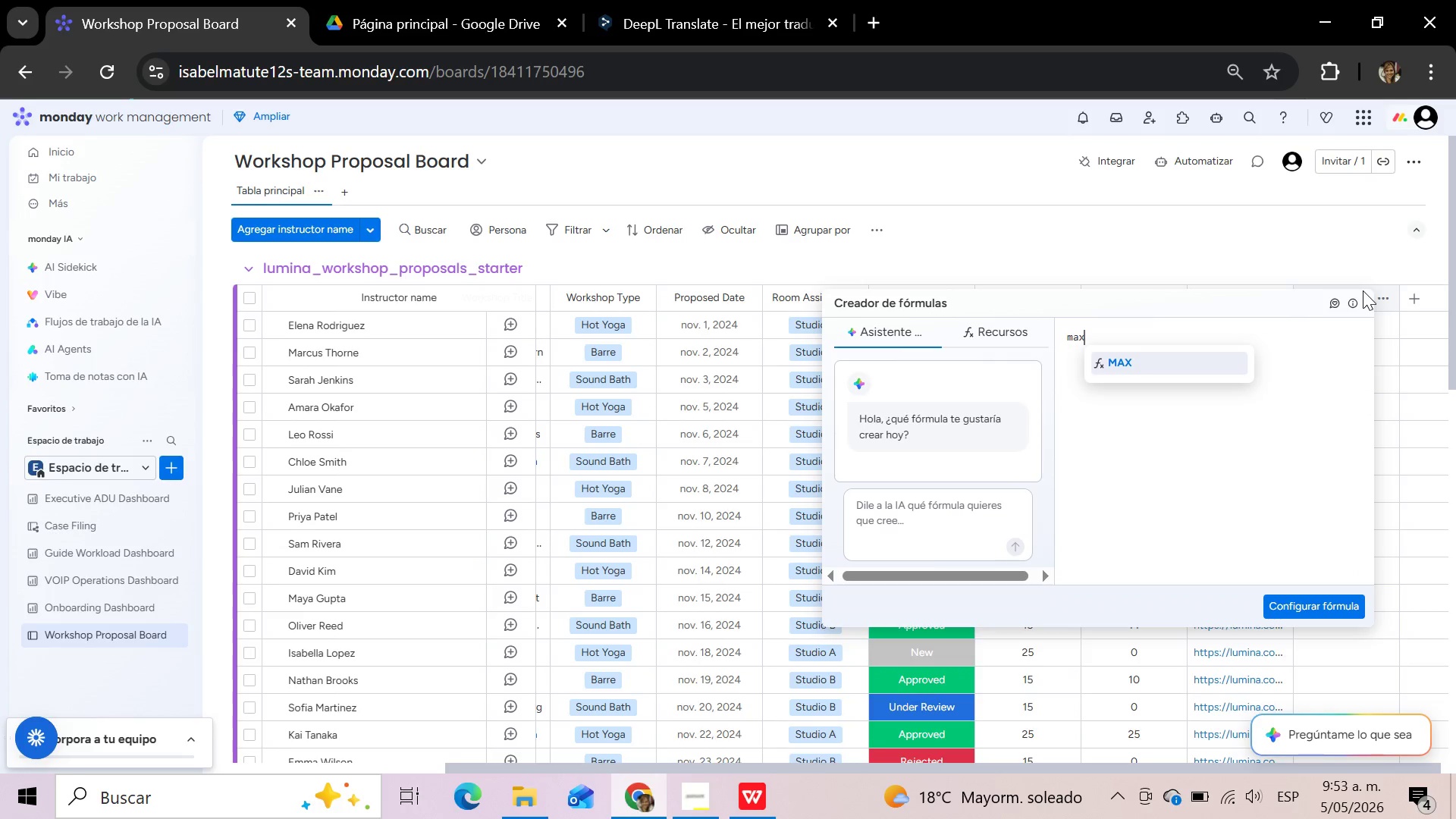 
type( capacity)
 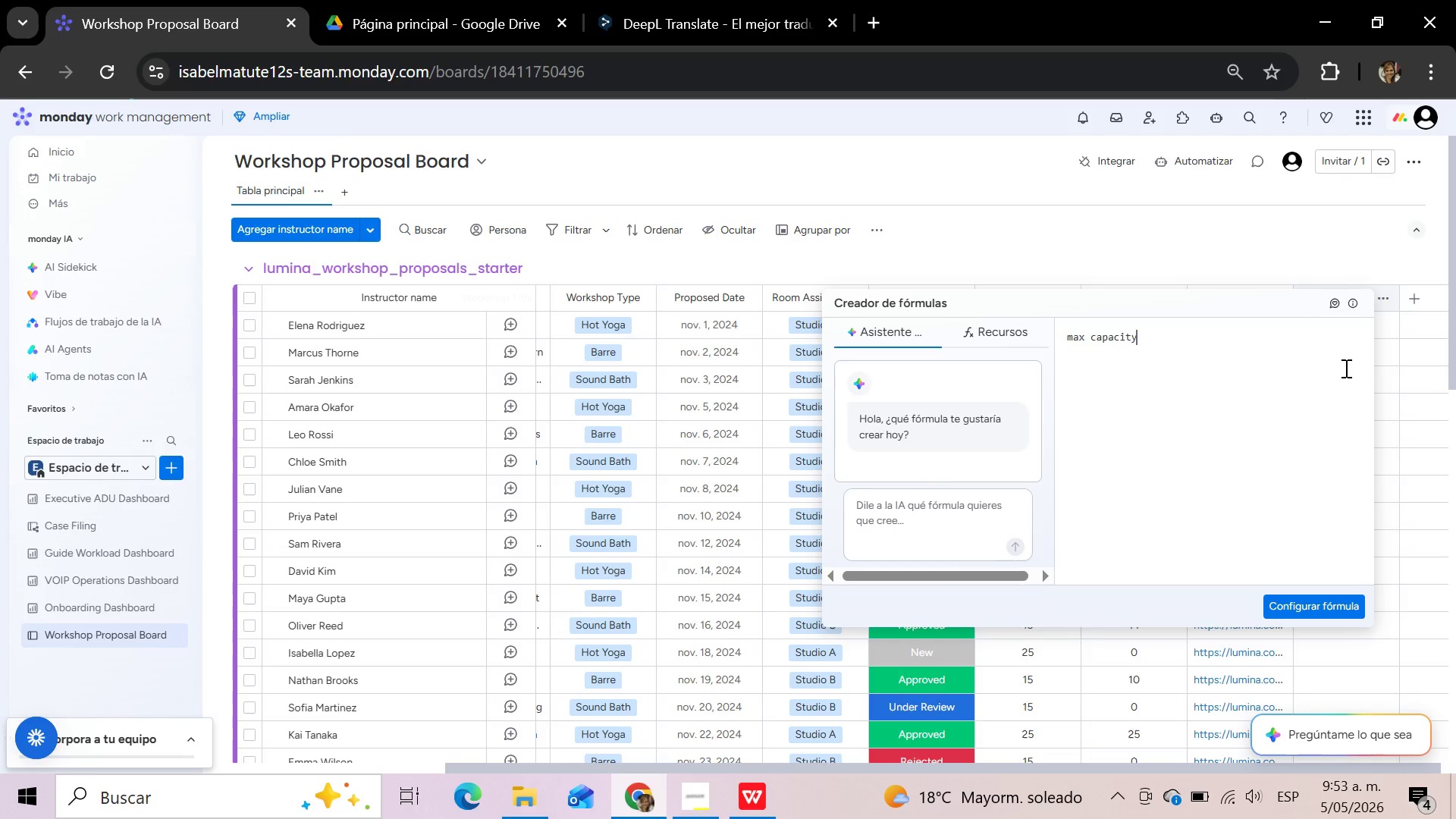 
scroll: coordinate [949, 532], scroll_direction: down, amount: 2.0
 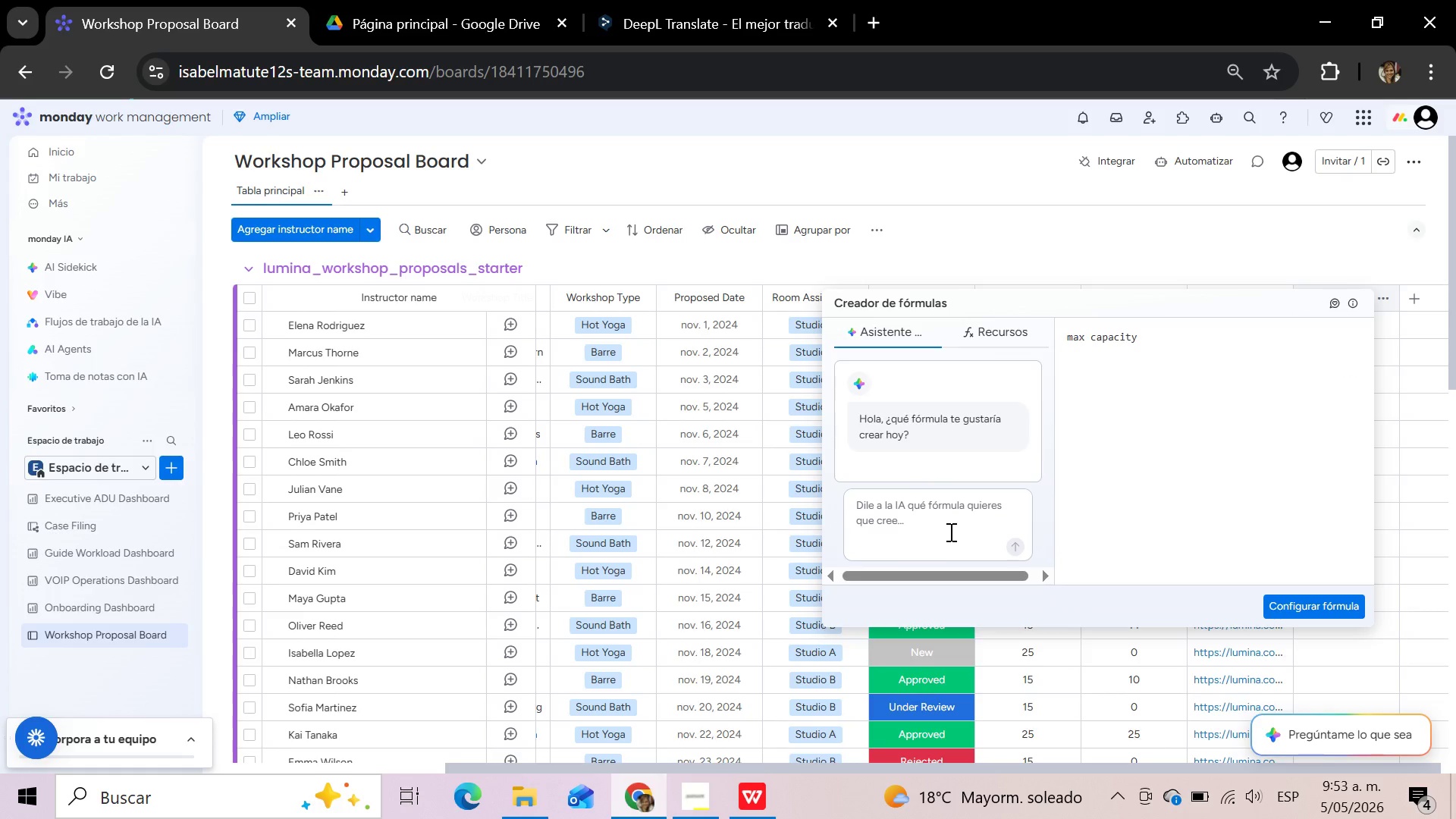 
scroll: coordinate [949, 532], scroll_direction: up, amount: 4.0
 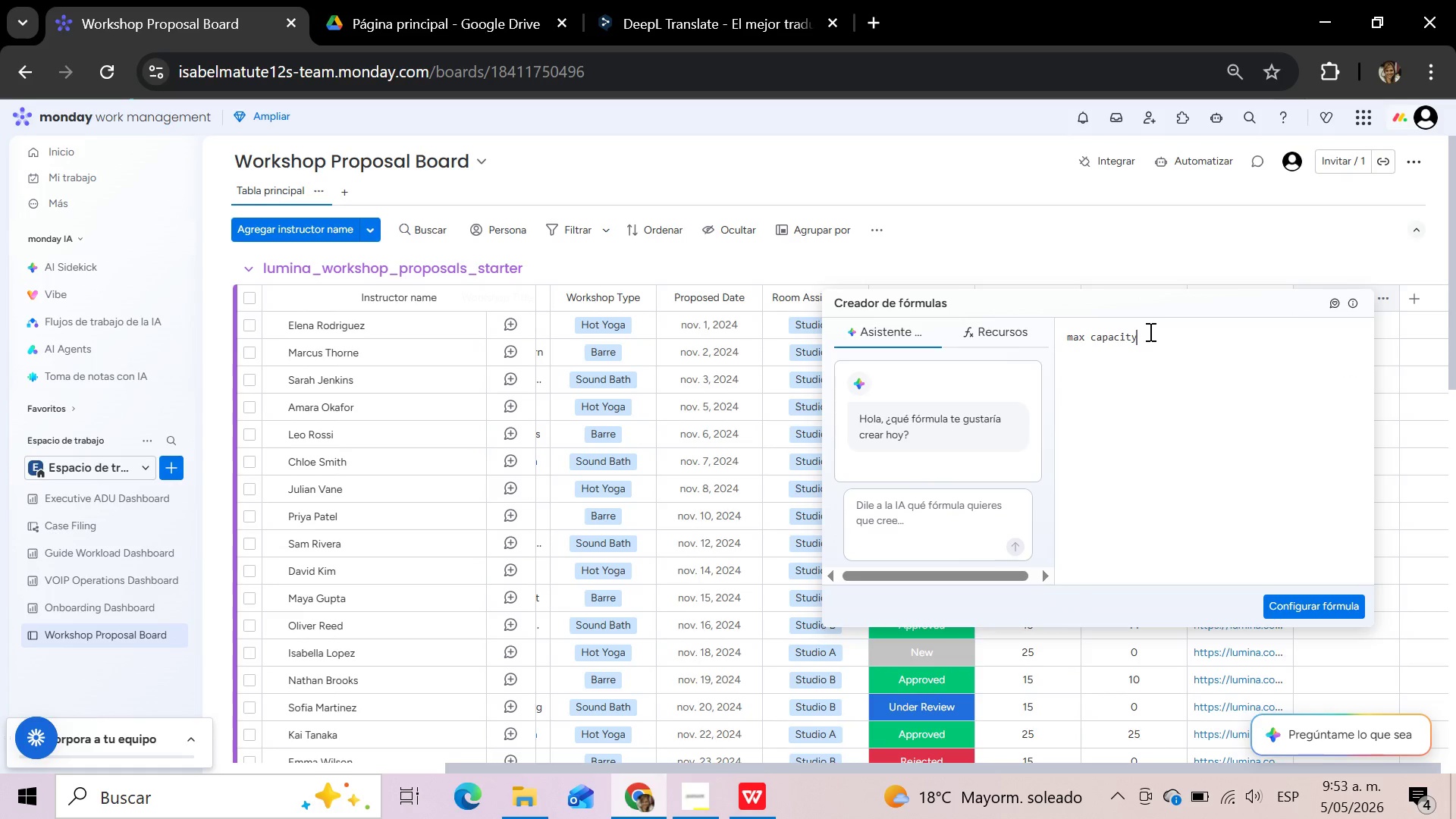 
key(Minus)
 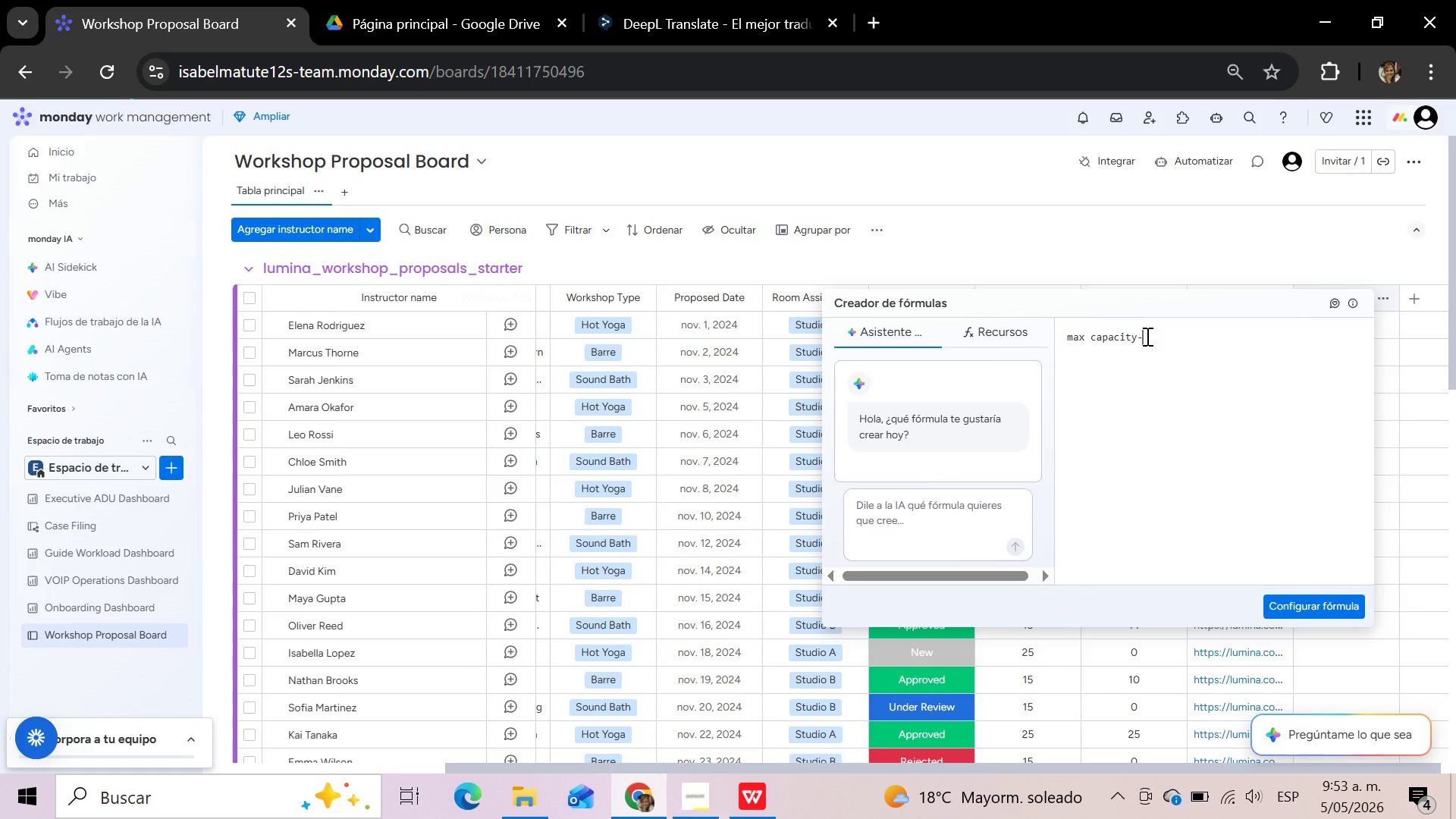 
type(current si)
 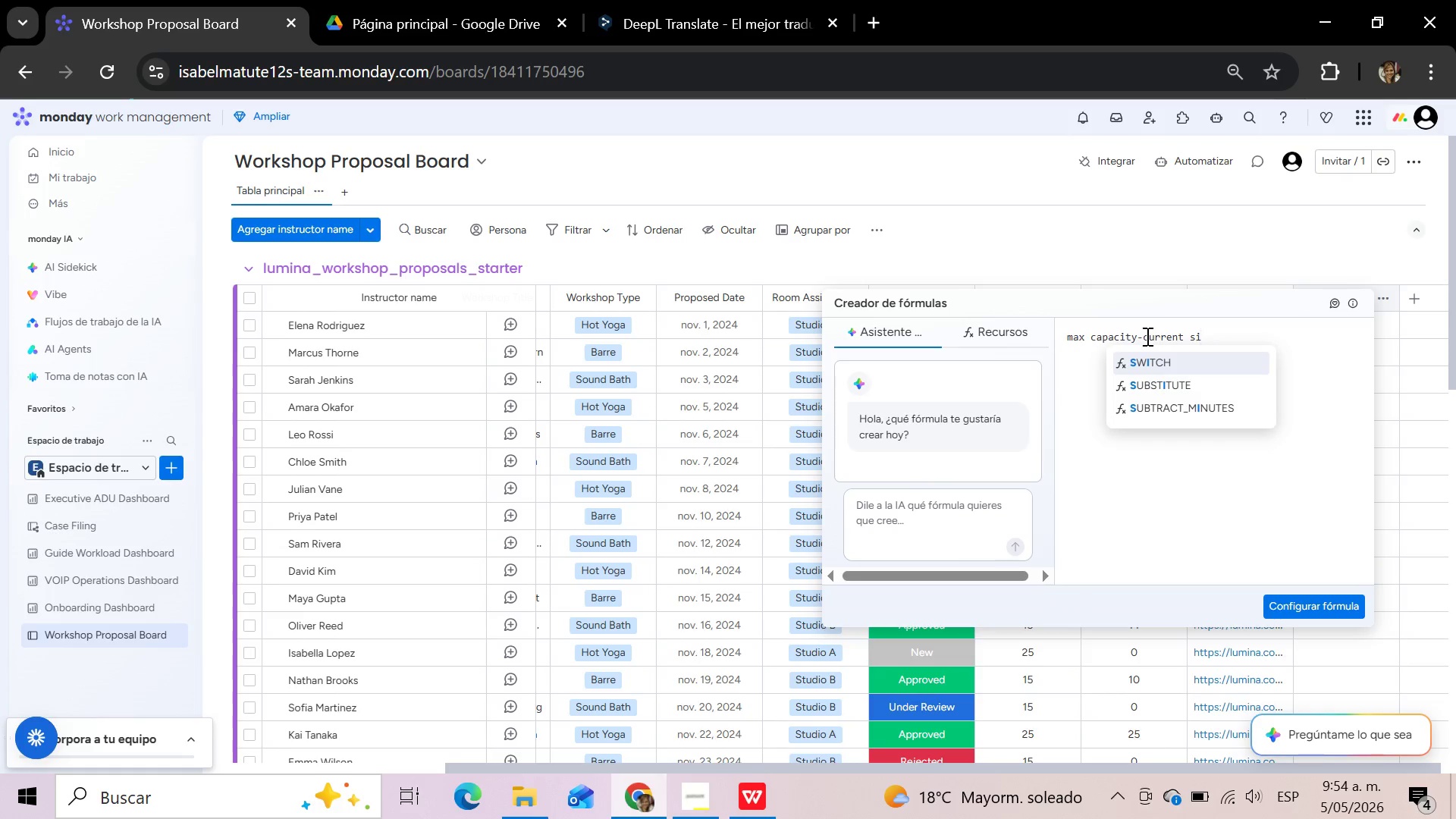 
type(gnups)
 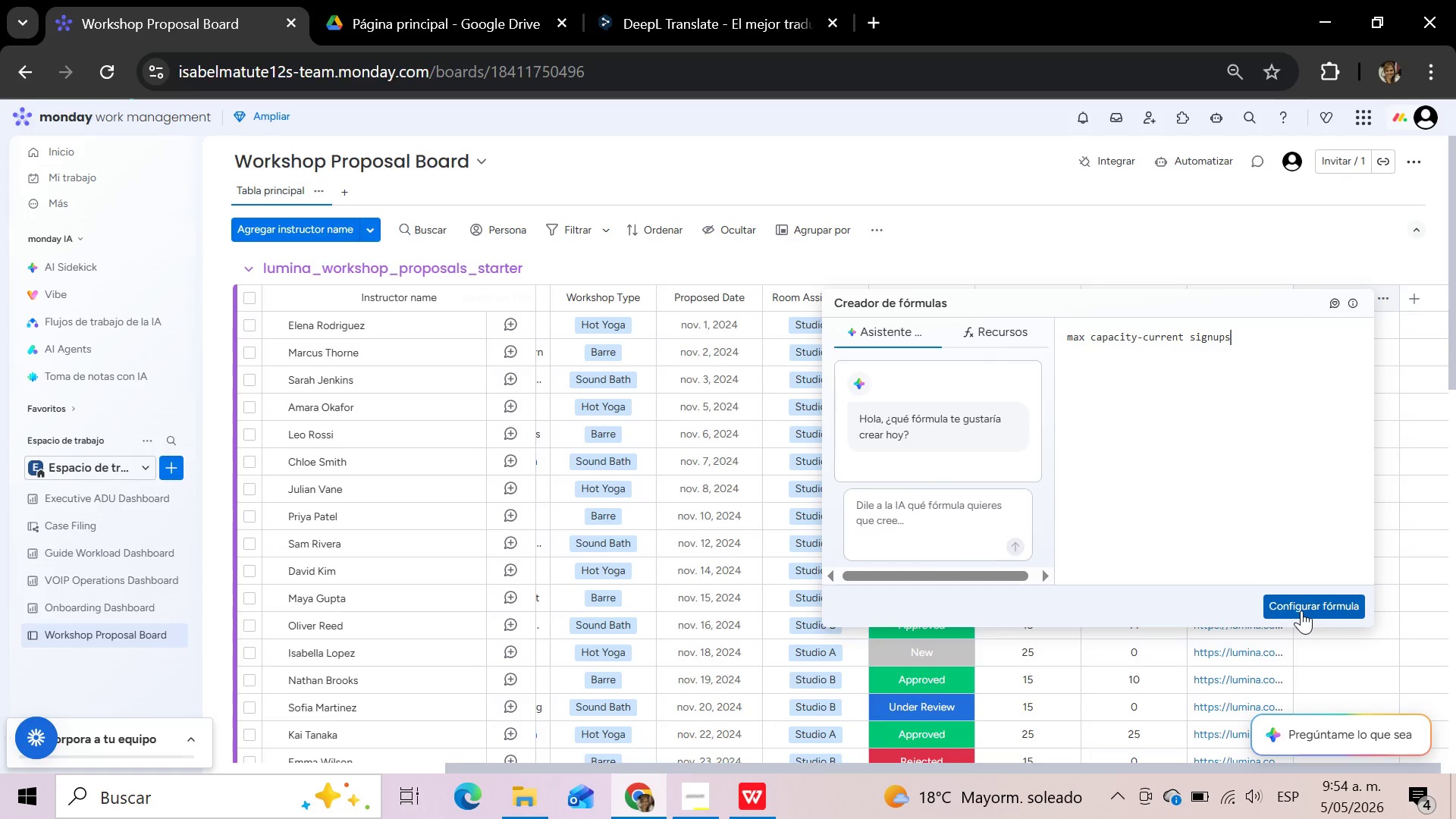 
left_click([1301, 610])
 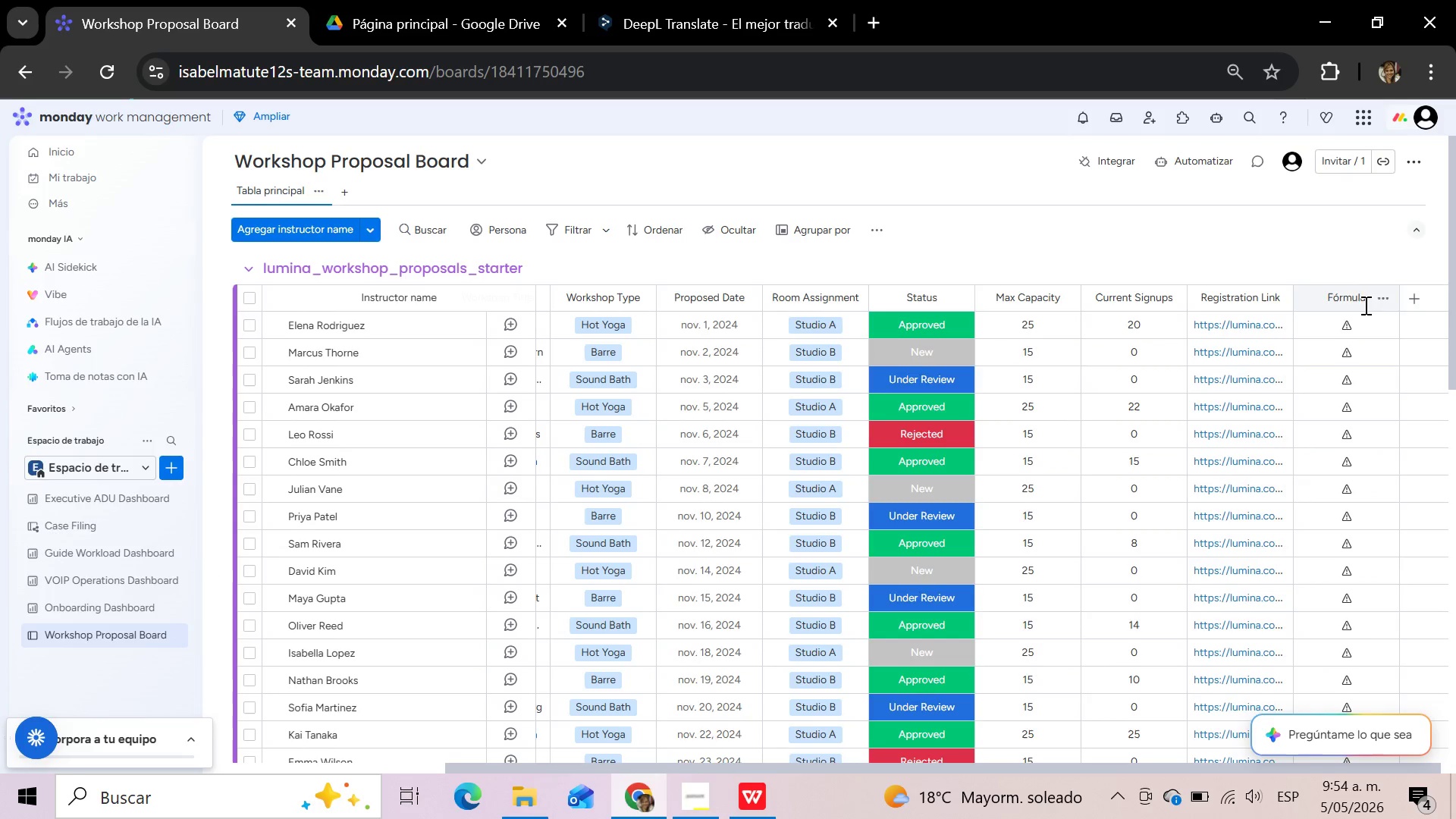 
left_click([1348, 327])
 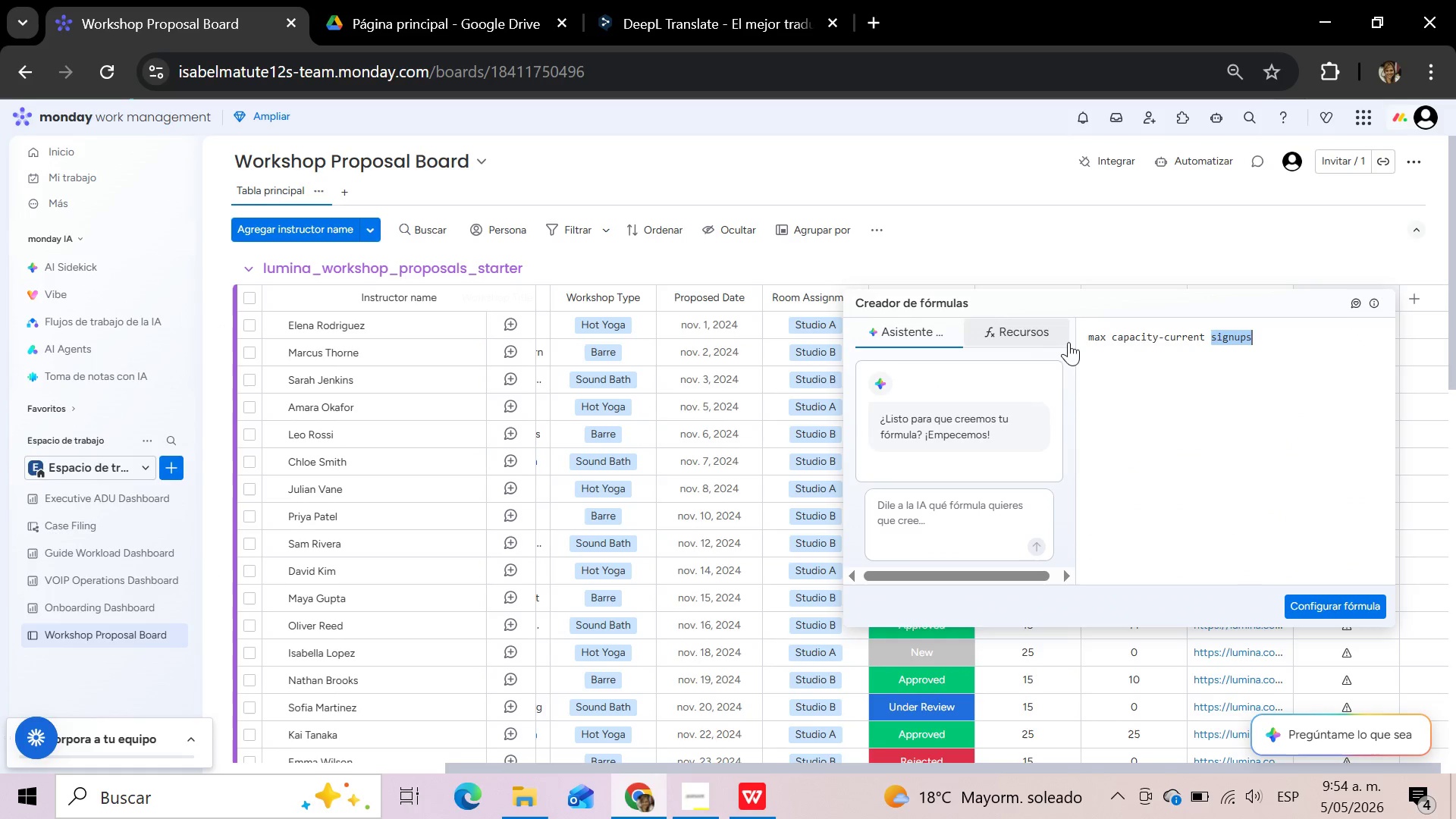 
left_click_drag(start_coordinate=[1087, 342], to_coordinate=[1263, 344])
 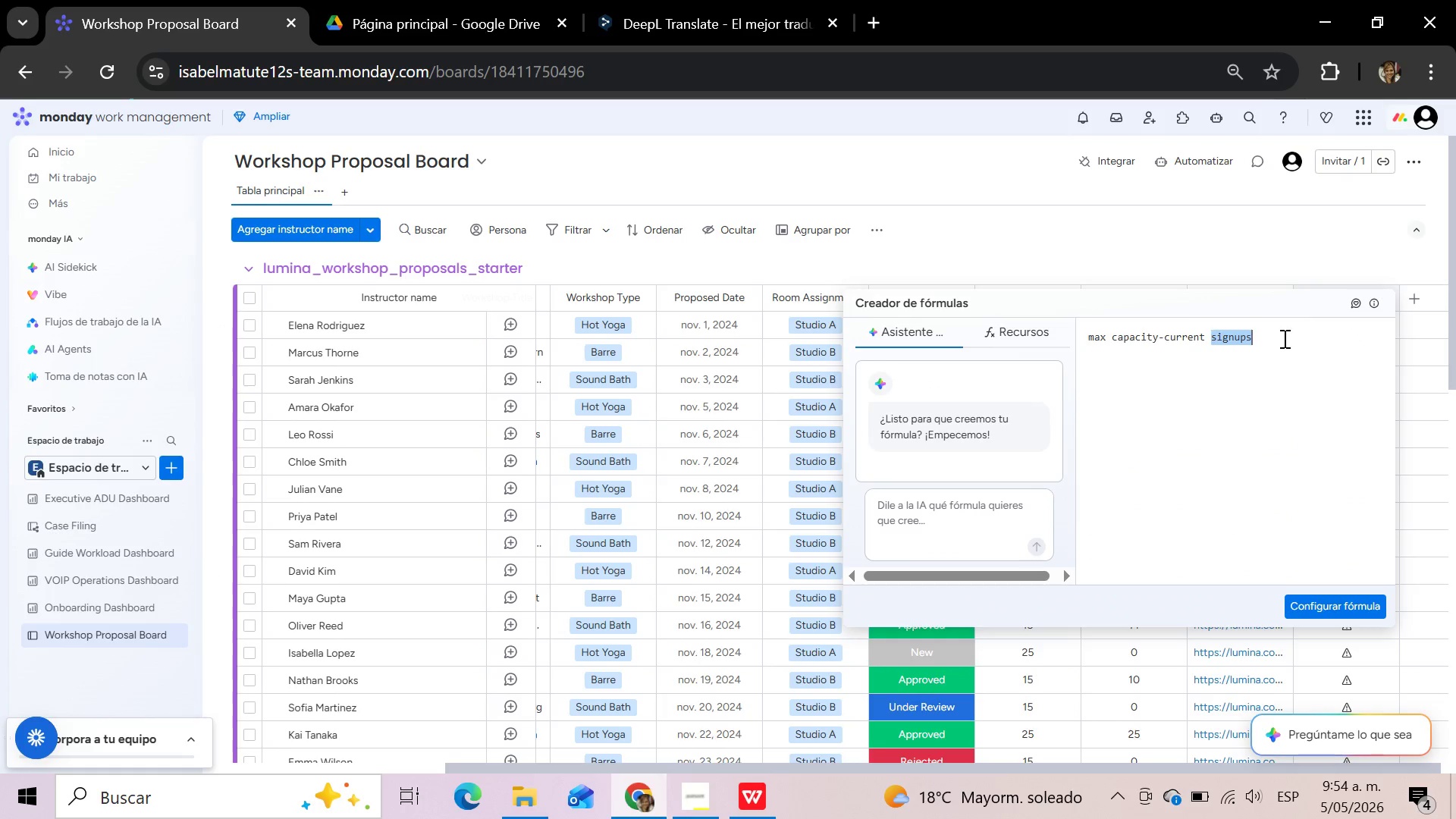 
left_click([1283, 338])
 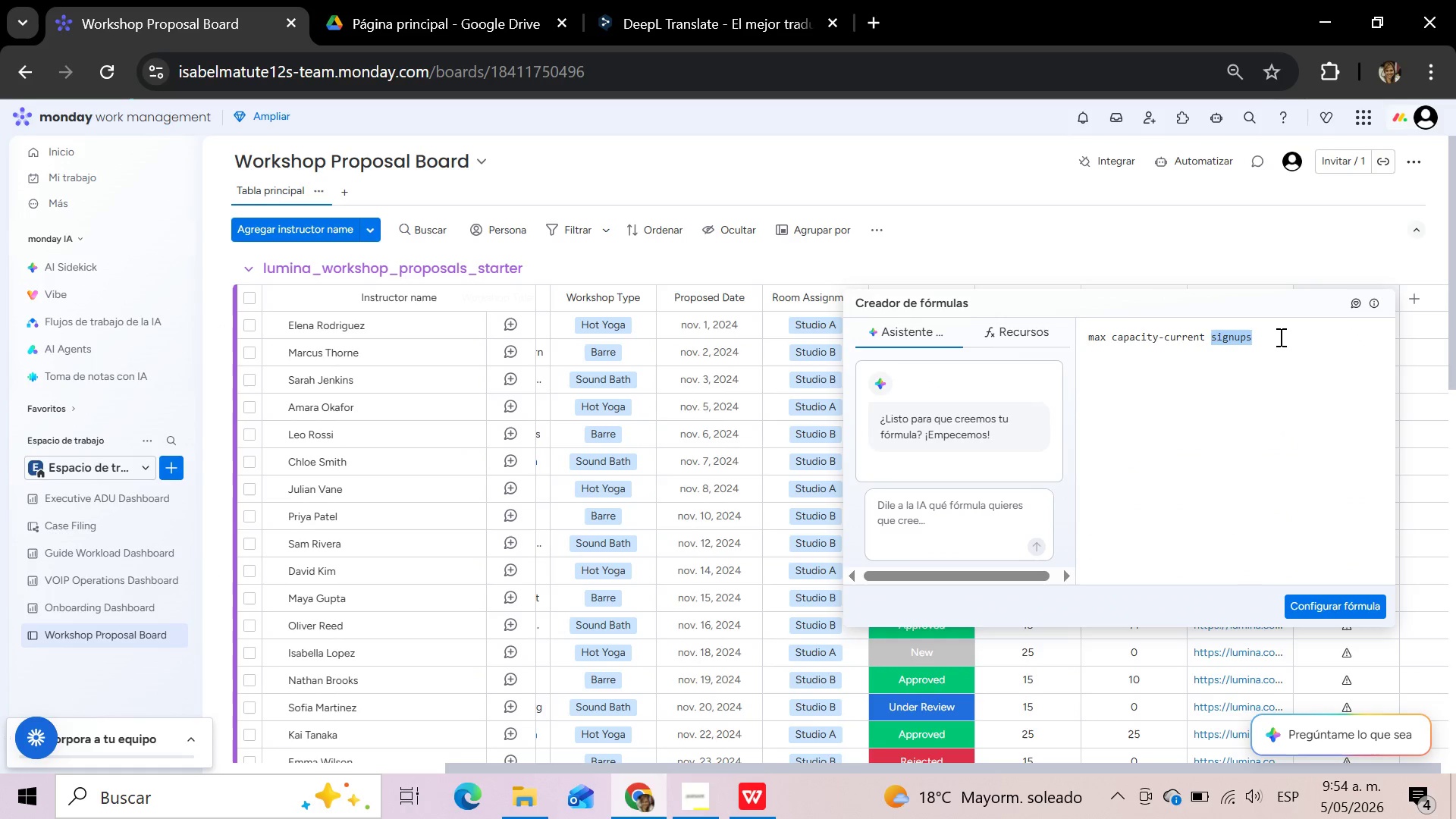 
left_click_drag(start_coordinate=[1280, 337], to_coordinate=[1084, 337])
 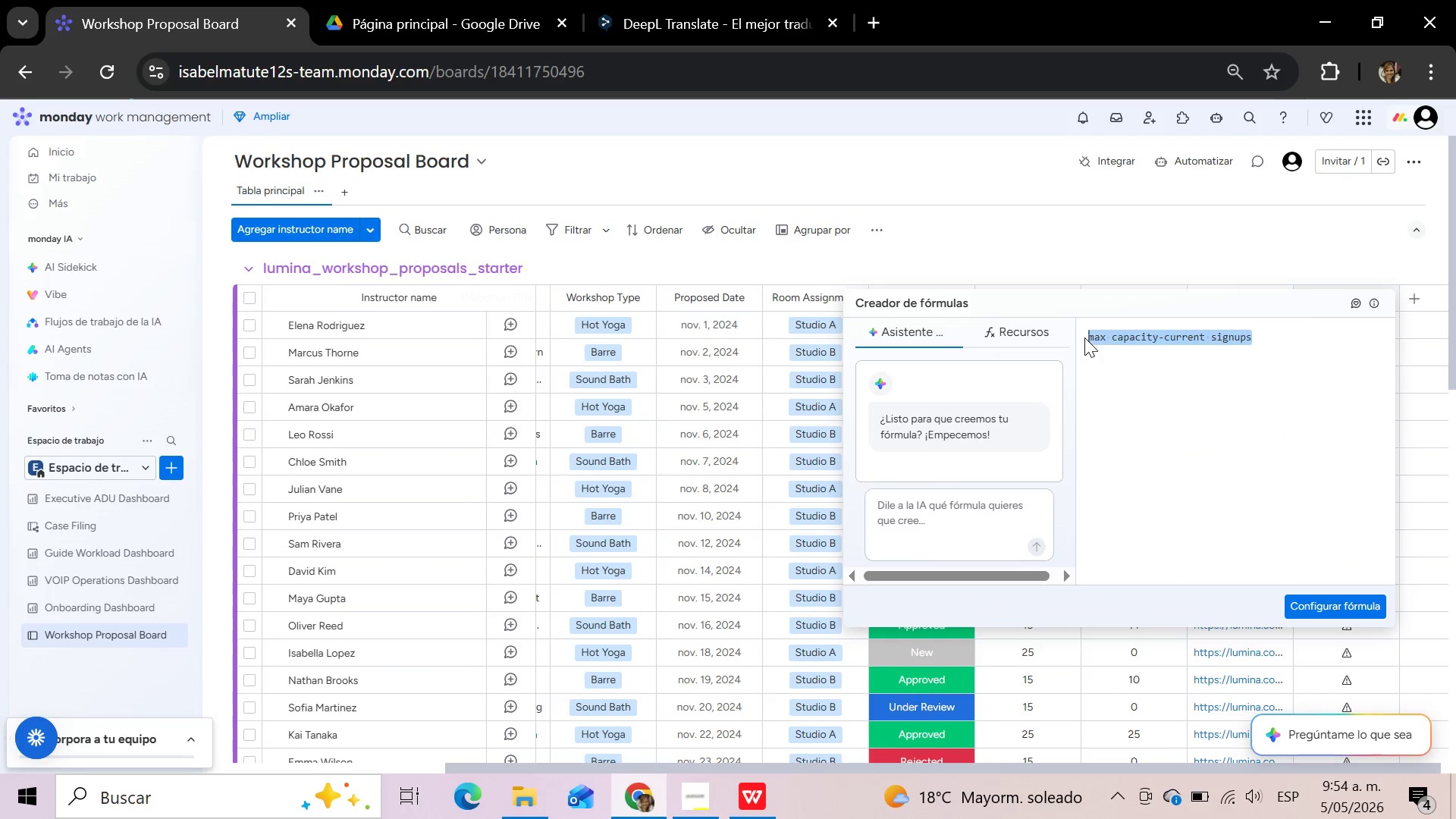 
key(Control+C)
 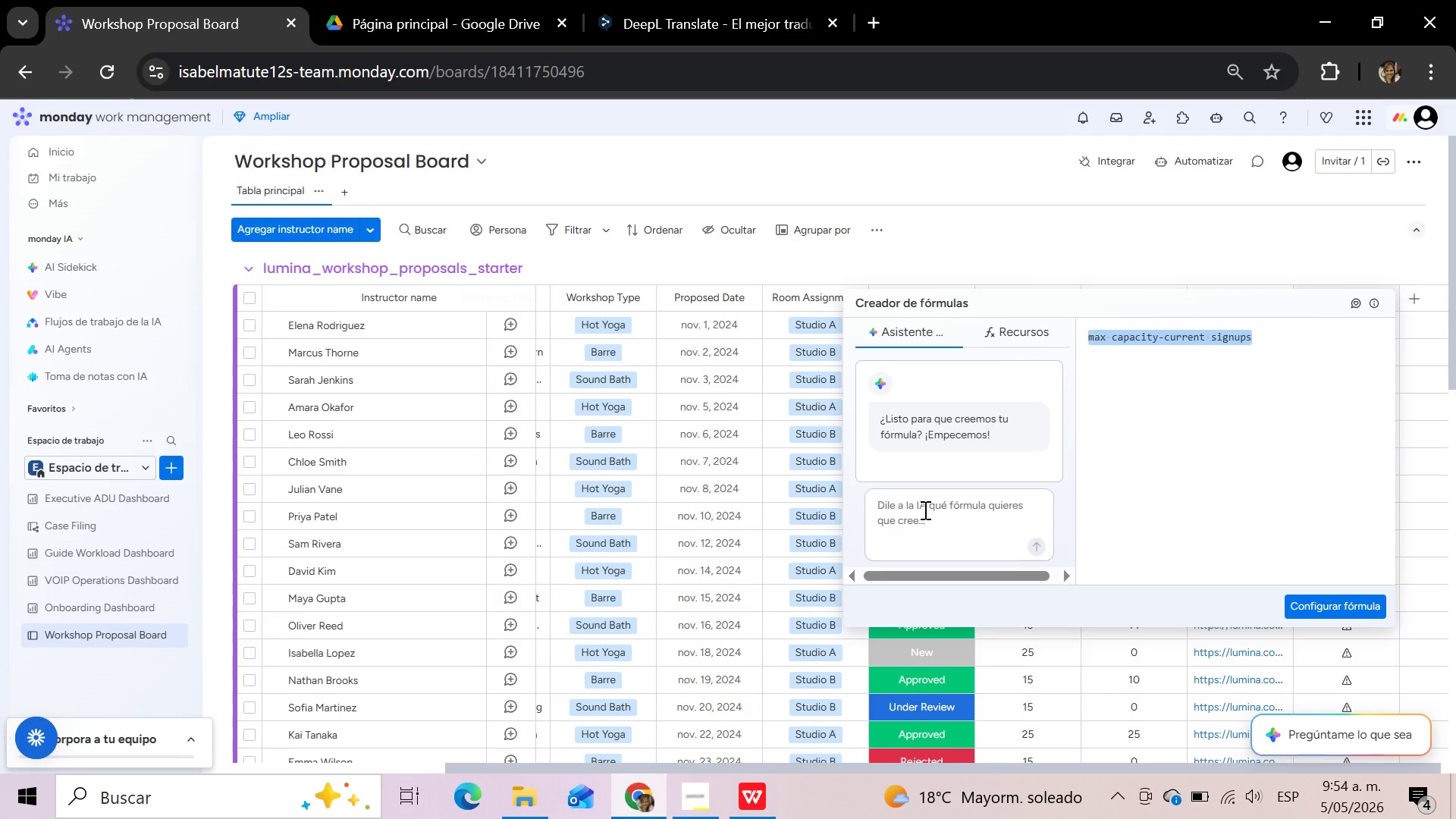 
left_click([924, 510])
 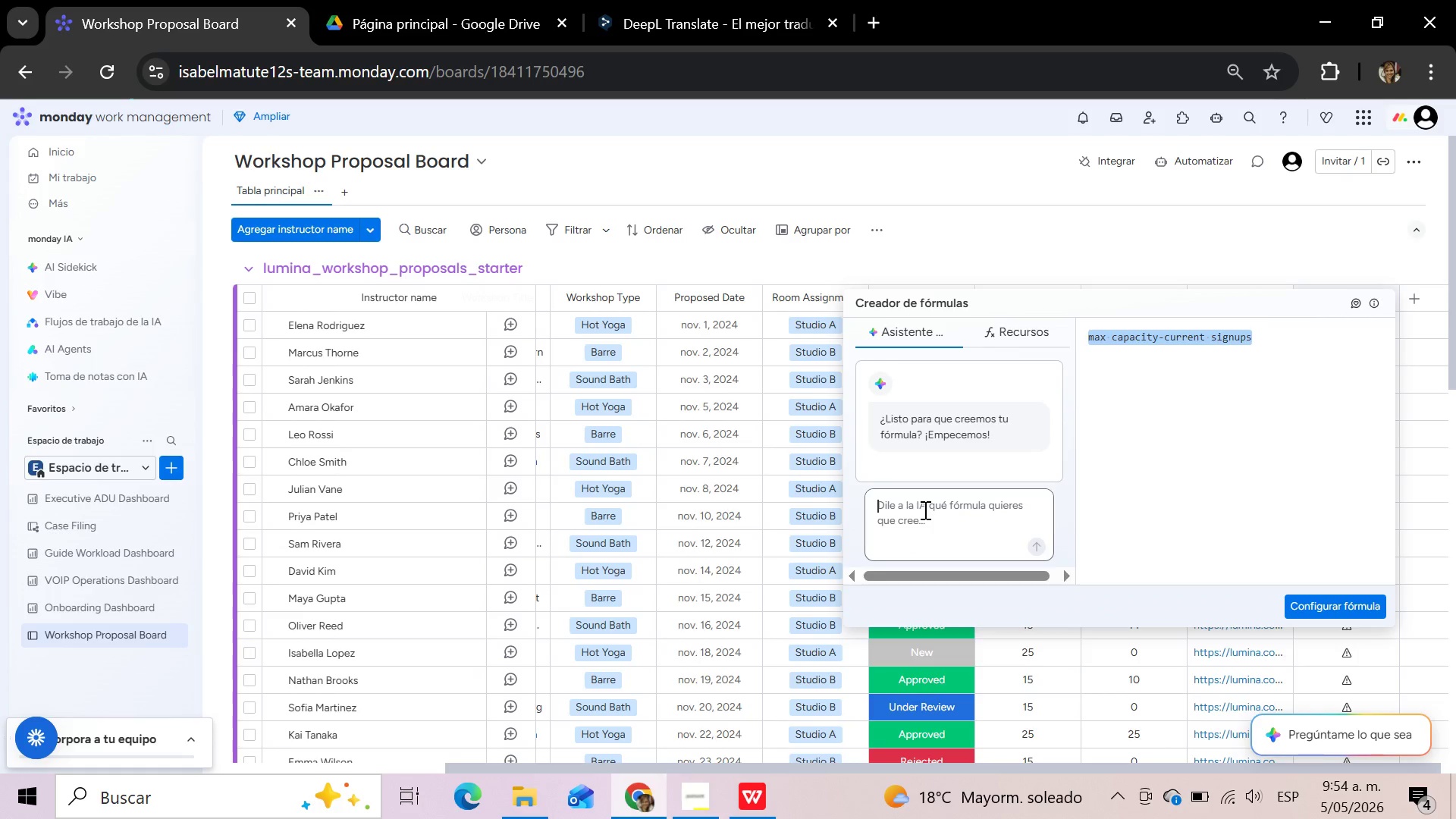 
key(Control+V)
 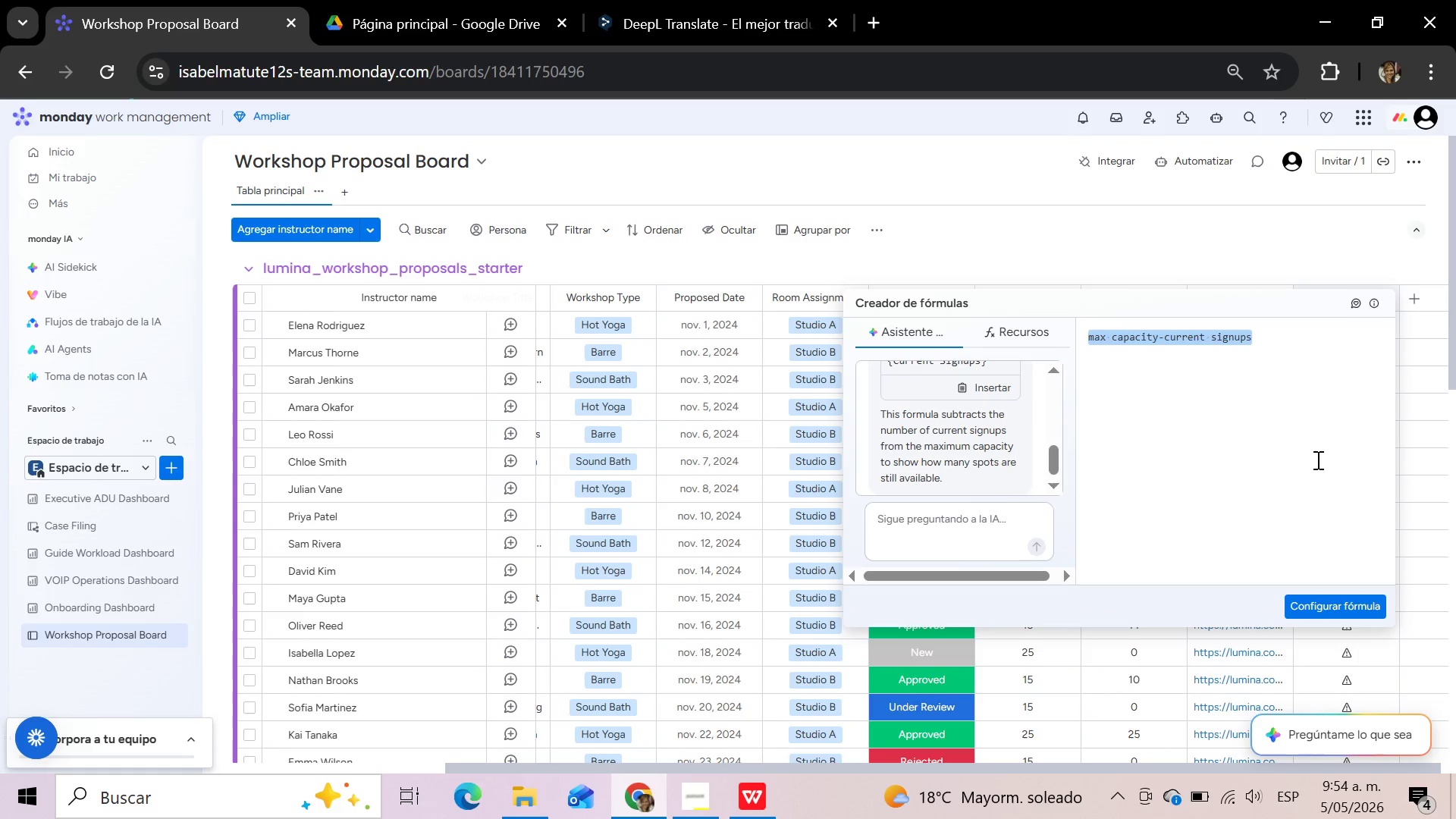 
wait(6.45)
 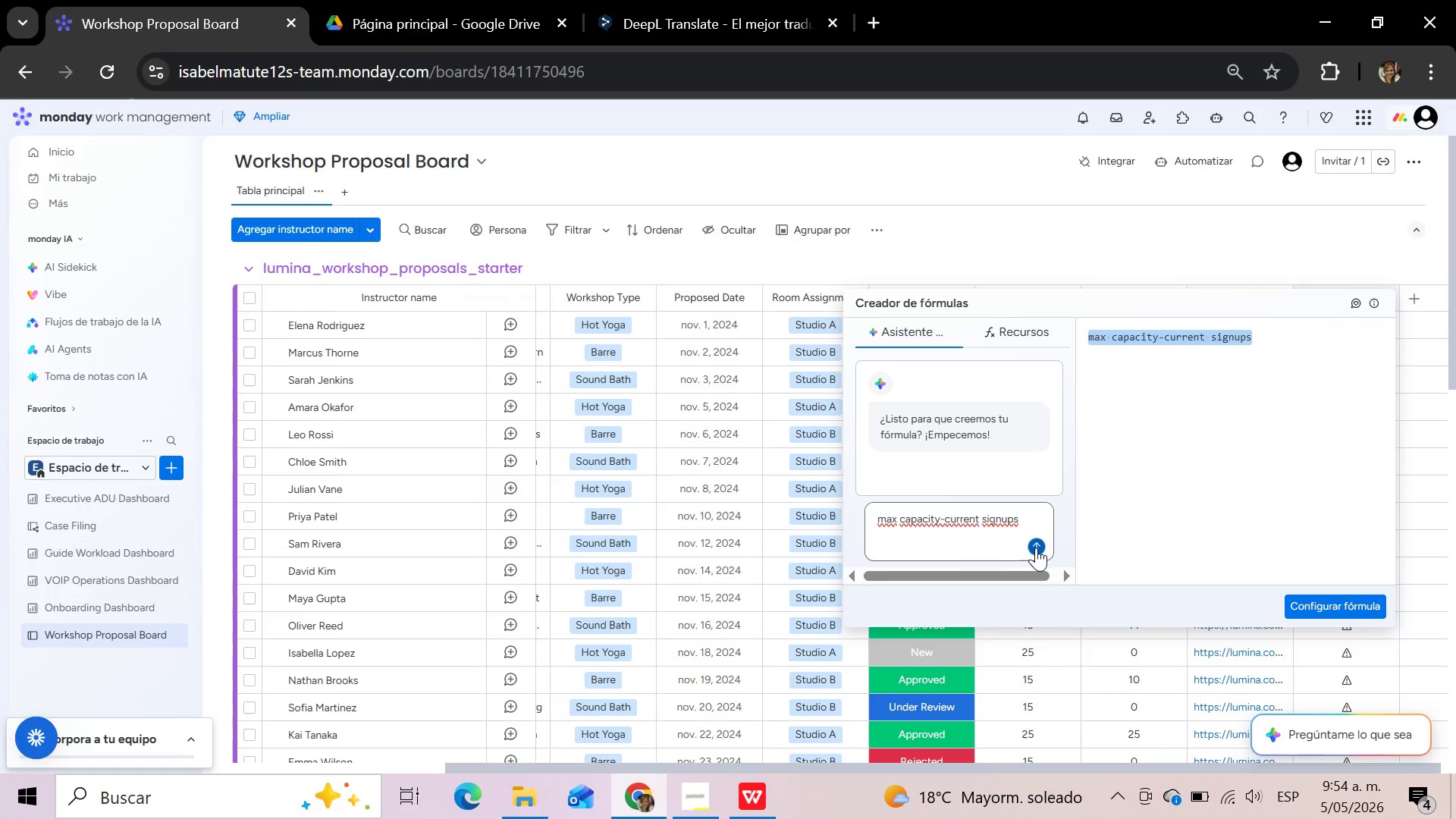 
left_click([991, 392])
 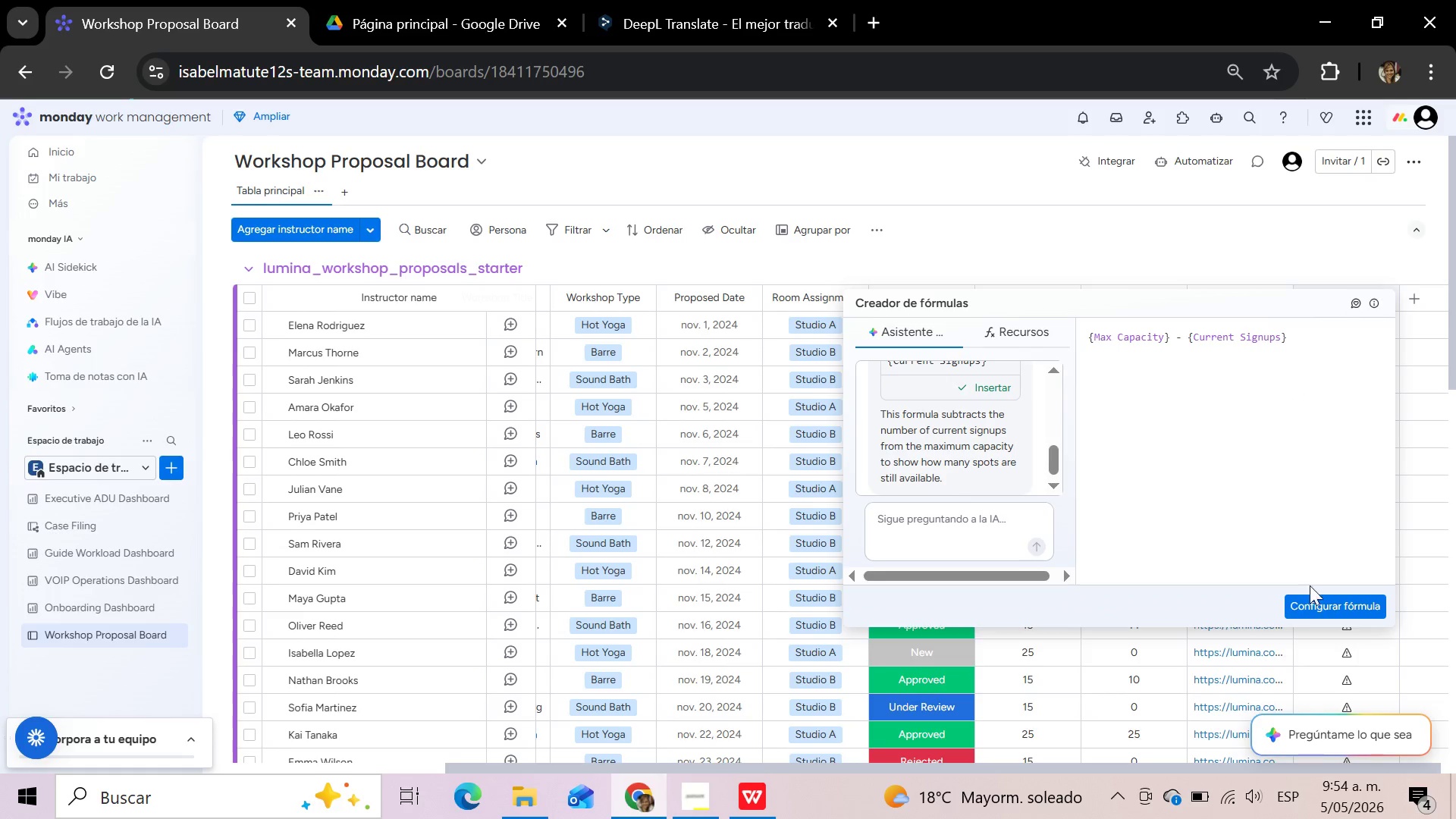 
left_click([1310, 605])
 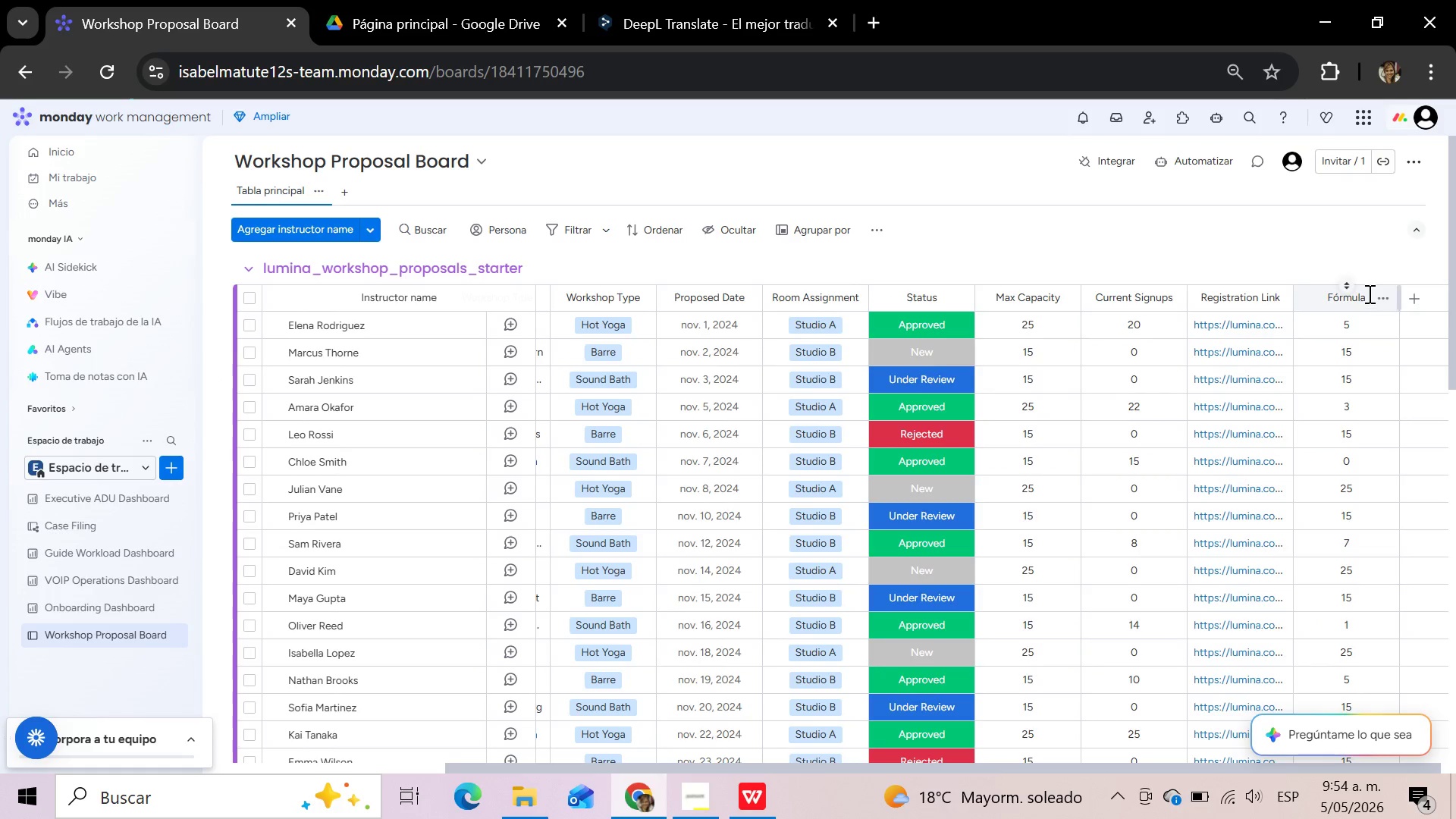 
left_click([1368, 293])
 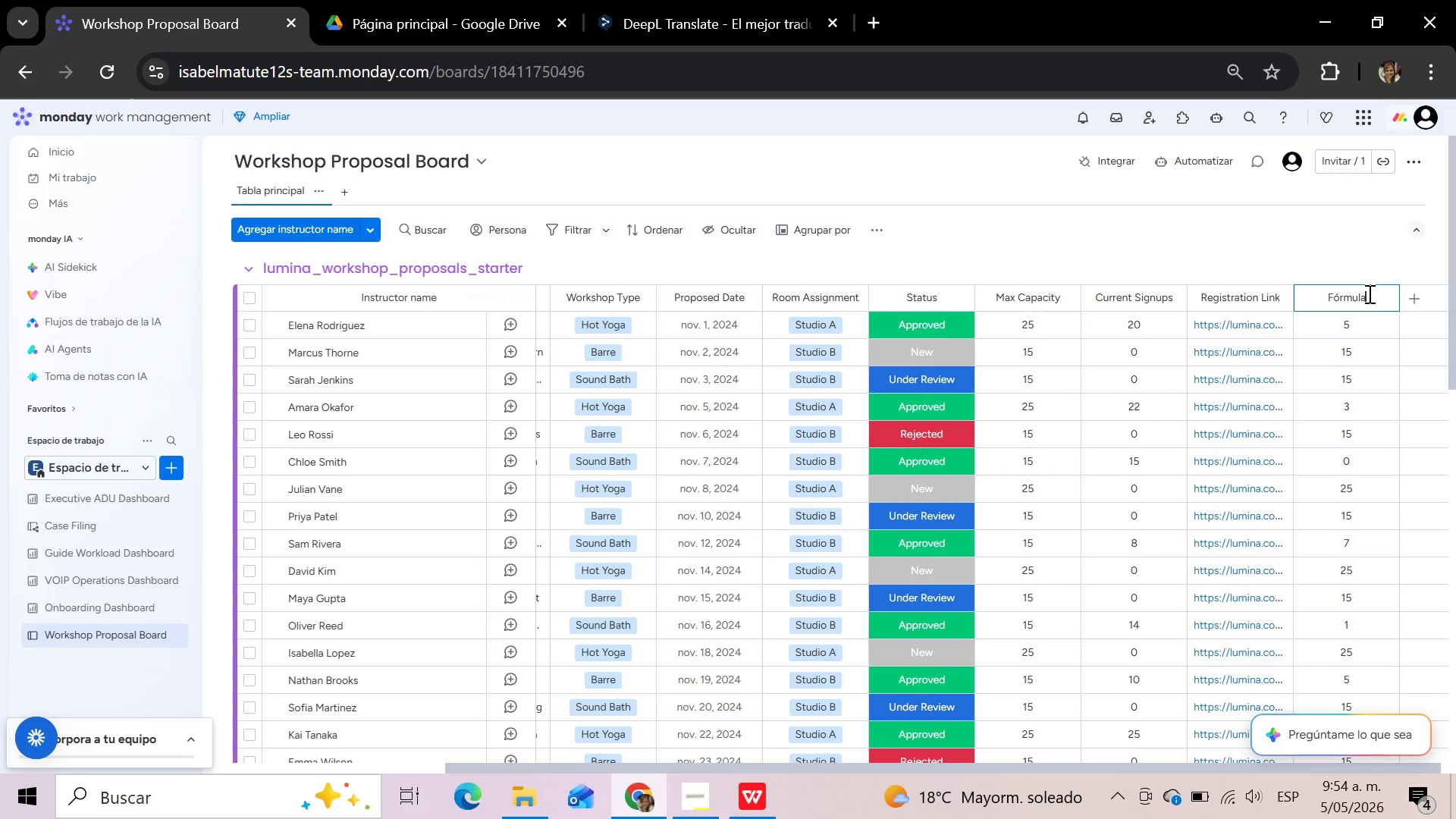 
hold_key(key=Backspace, duration=0.92)
 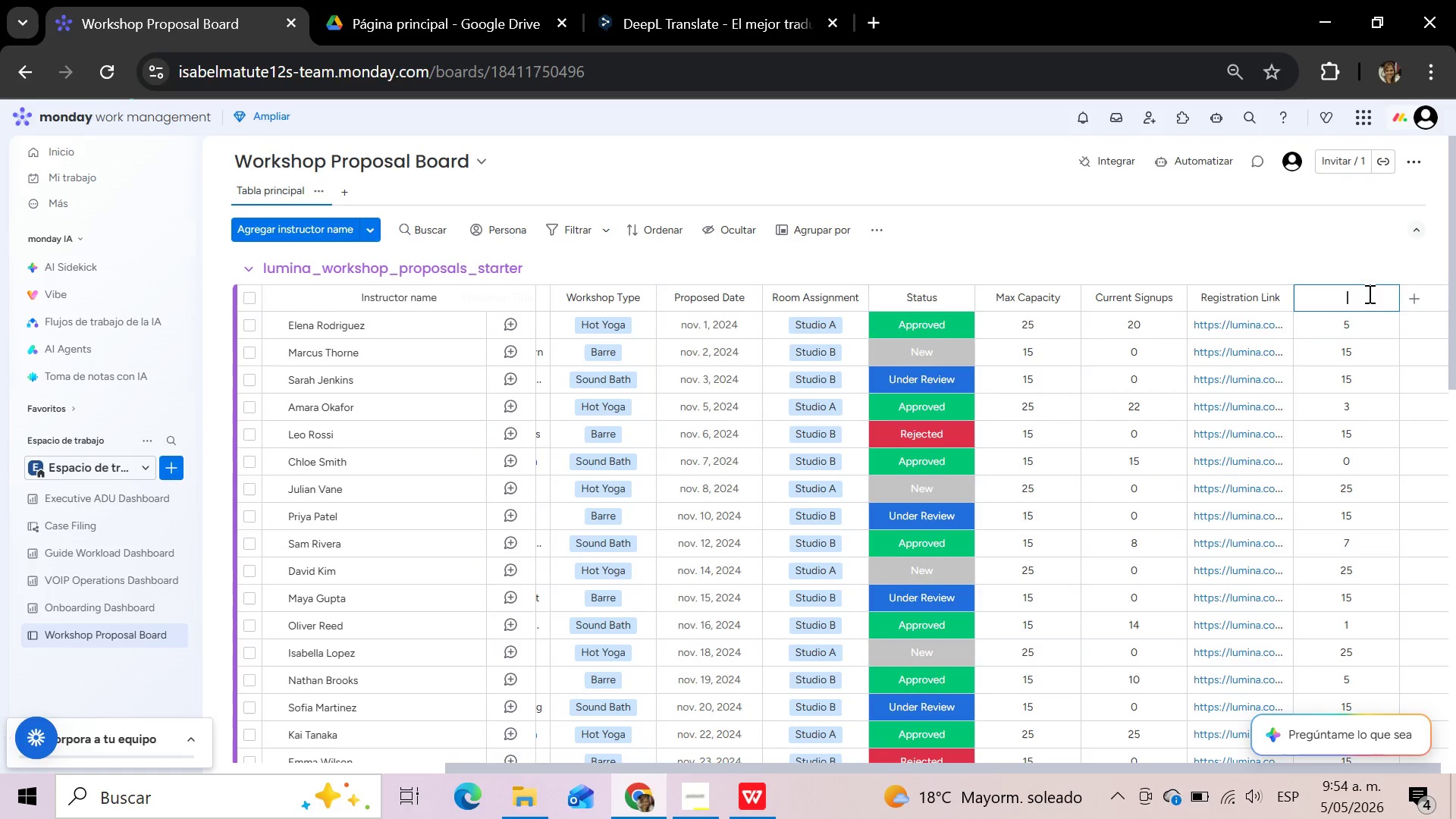 
type(Available Spots)
 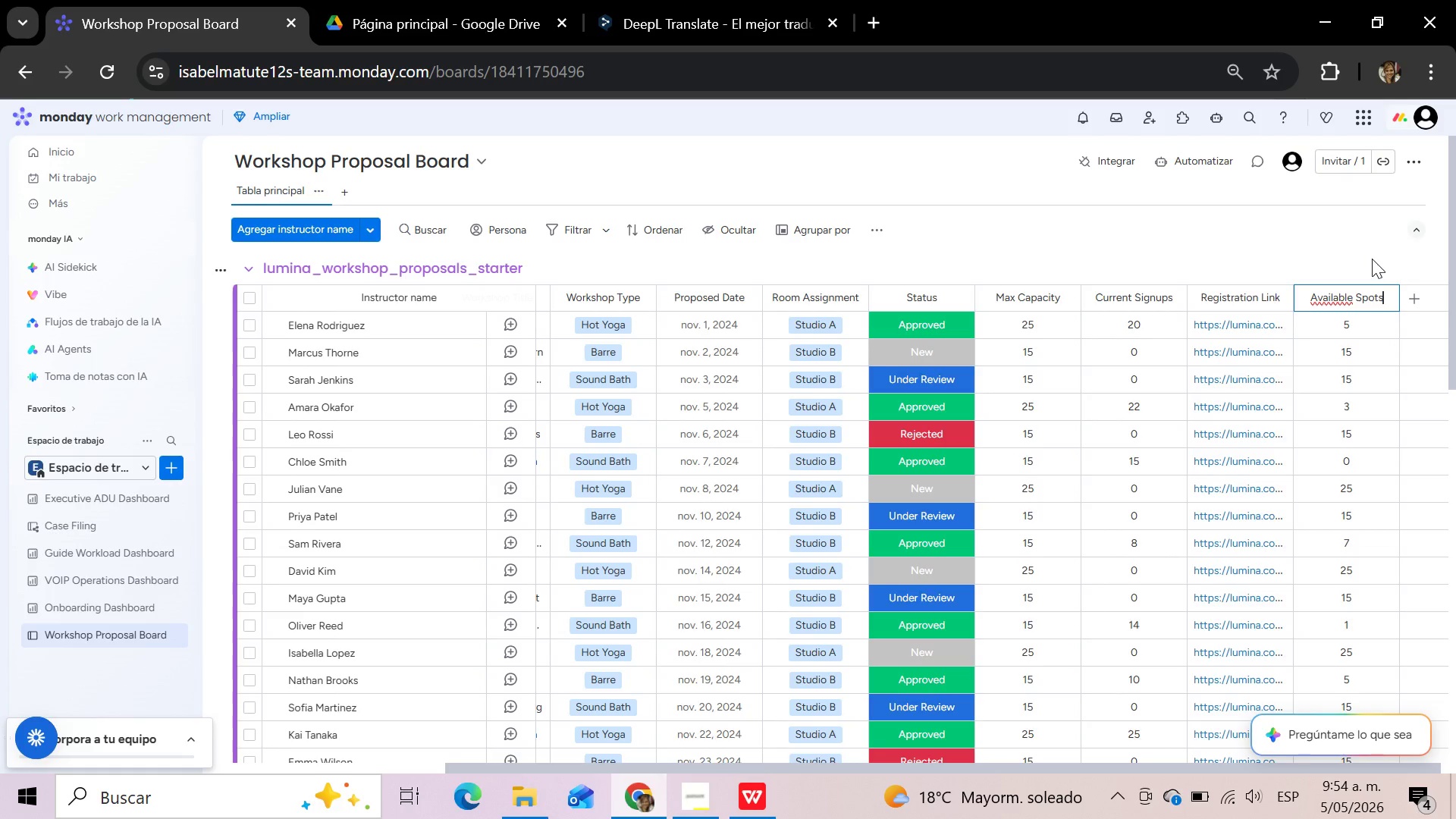 
left_click([1372, 259])